 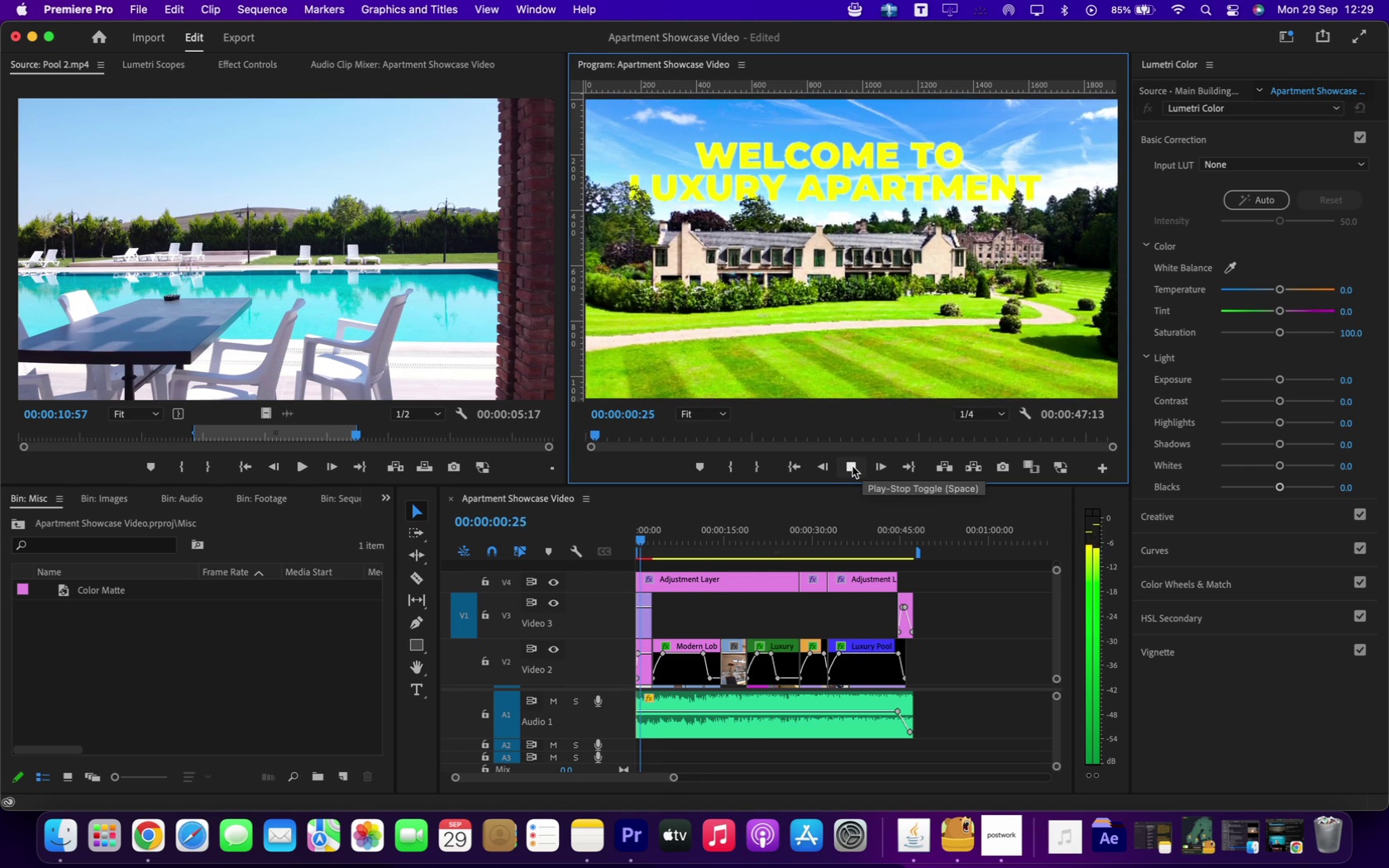 
left_click([852, 466])
 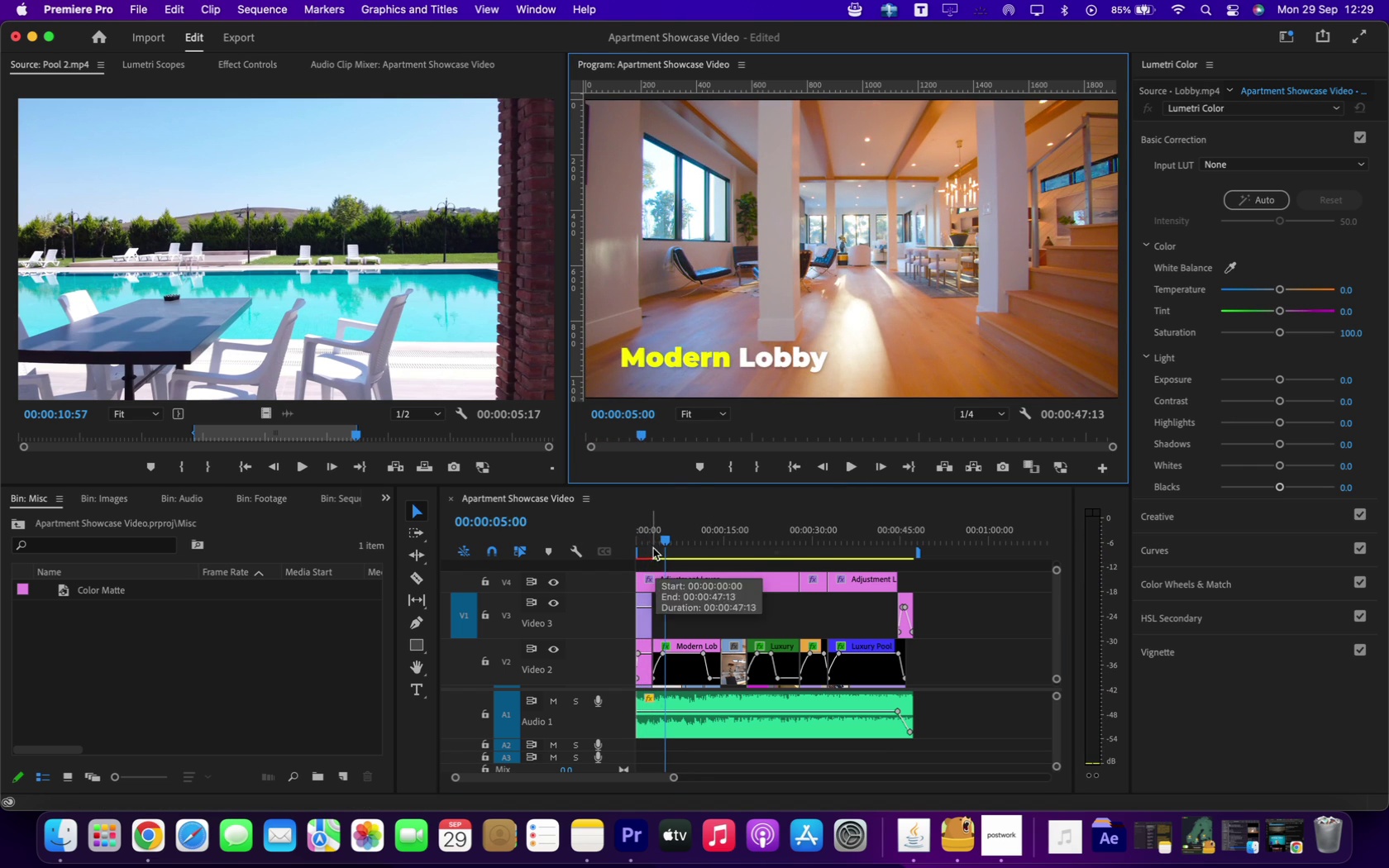 
left_click([653, 548])
 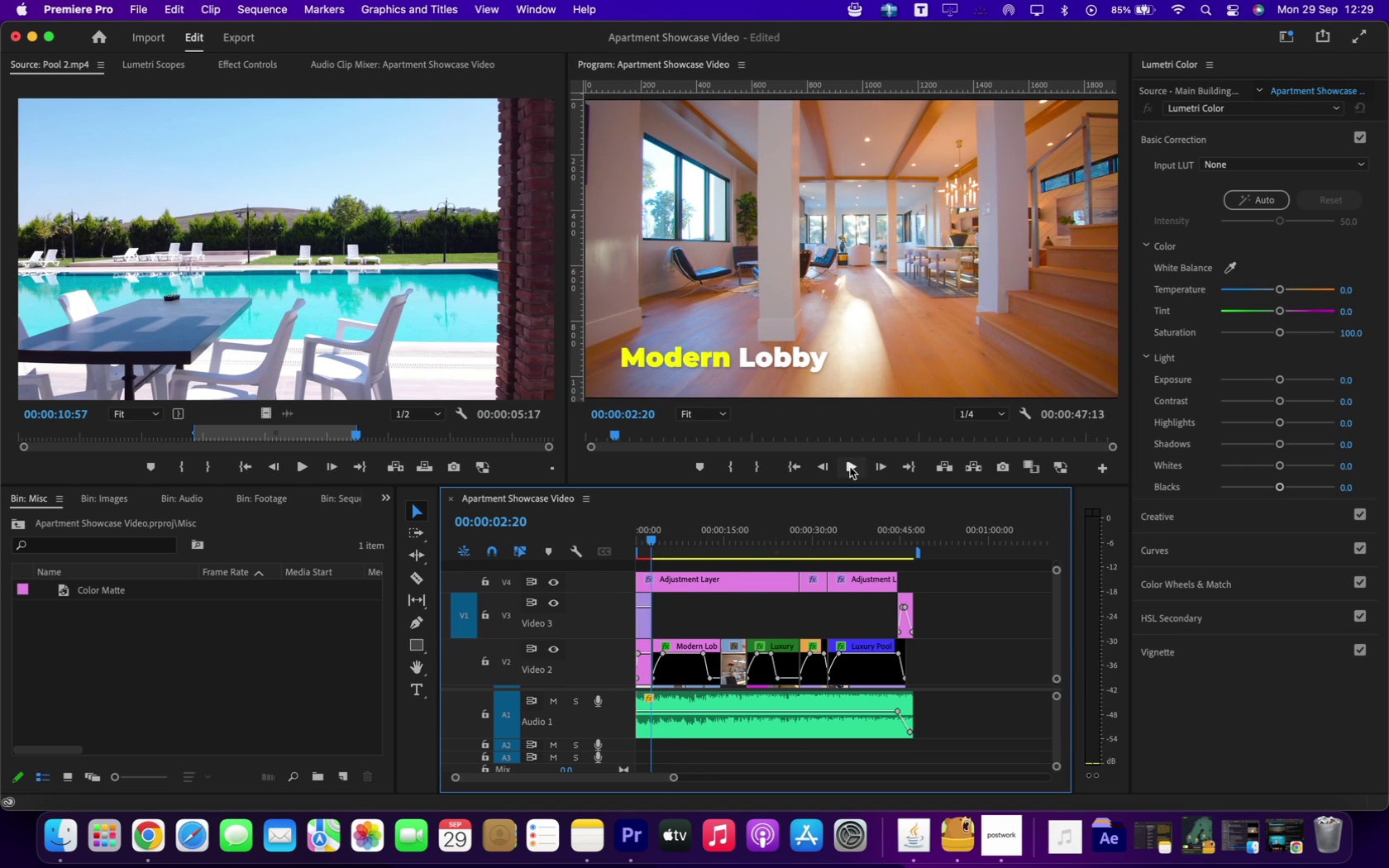 
left_click([850, 467])
 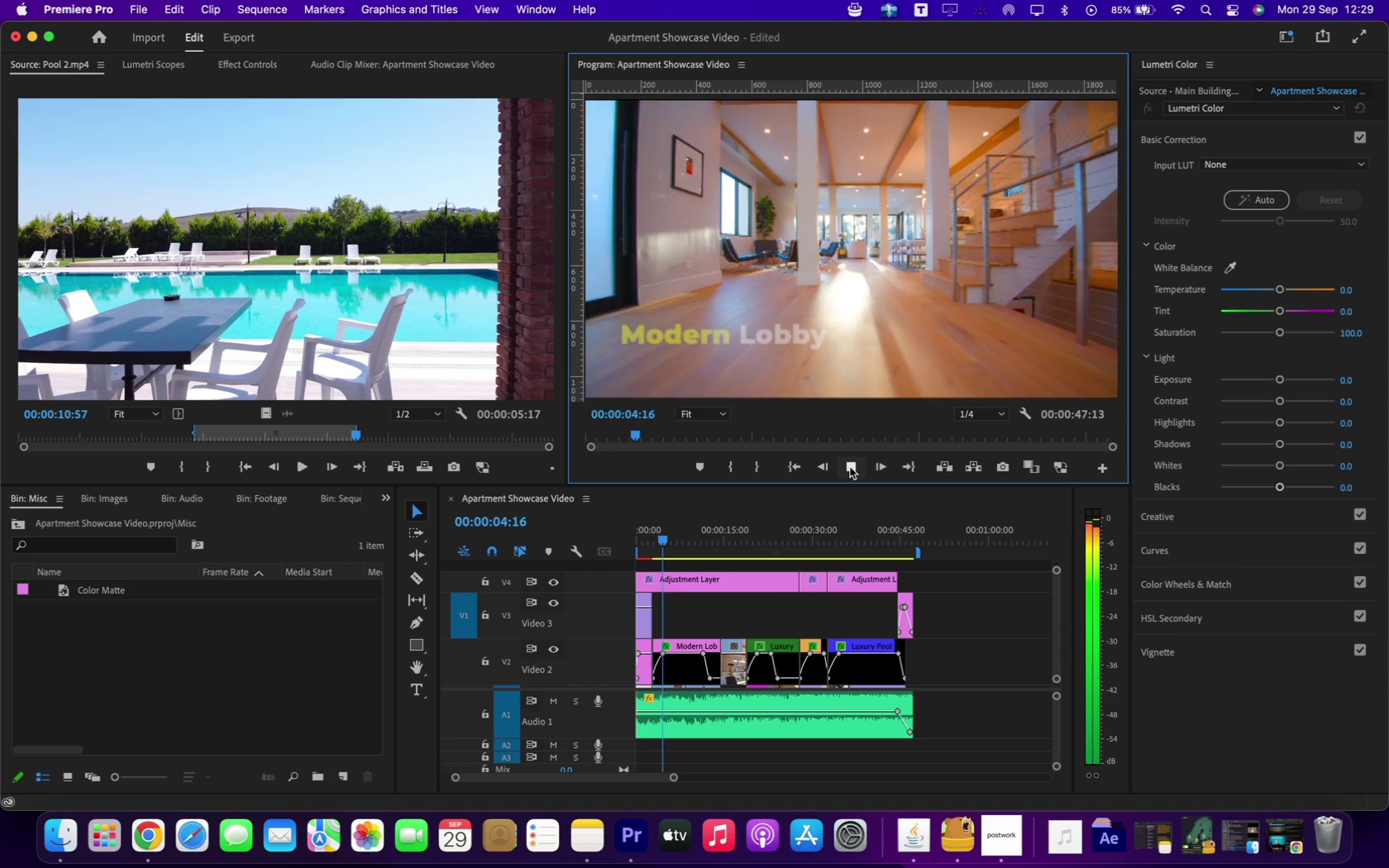 
left_click([850, 467])
 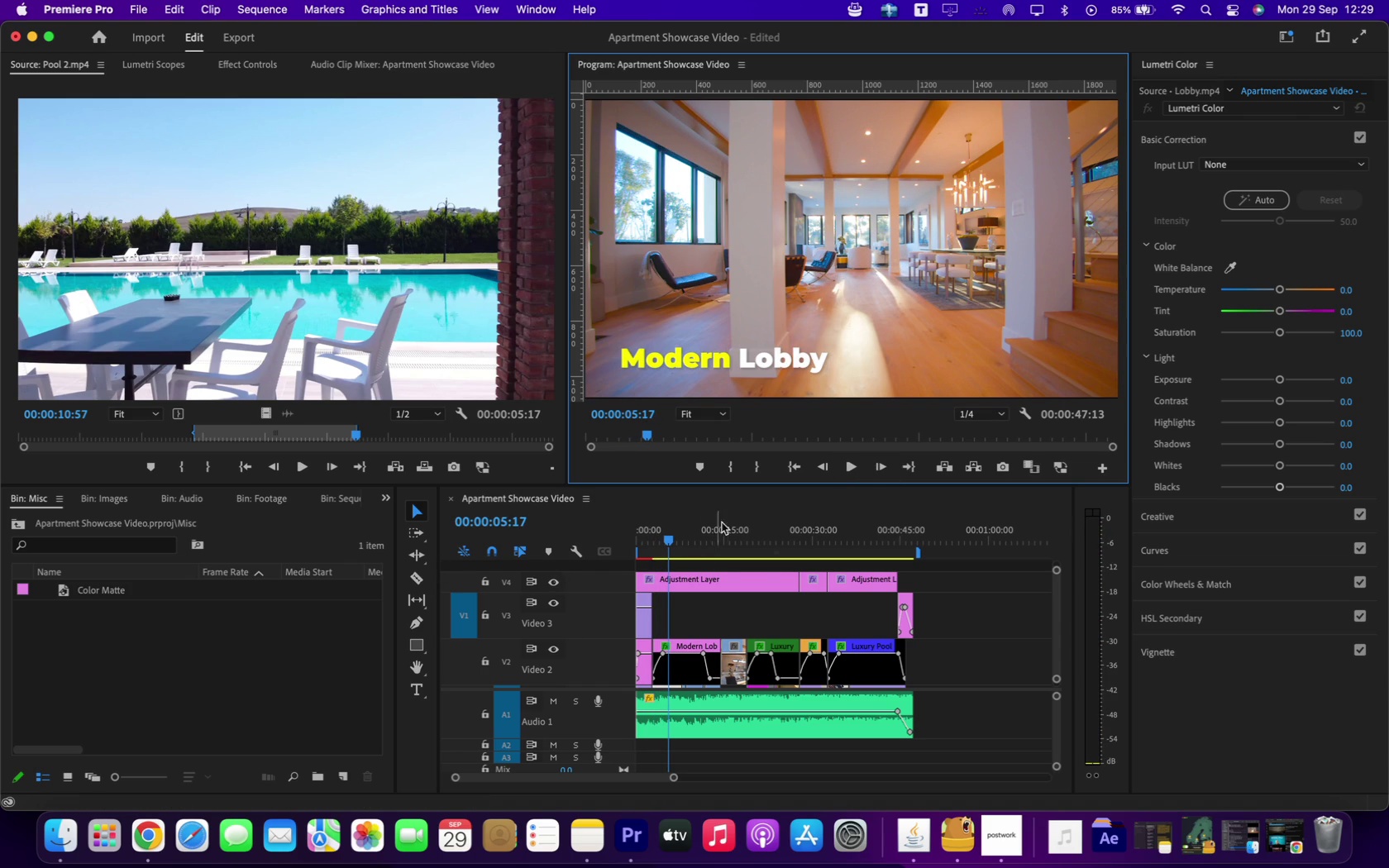 
wait(8.78)
 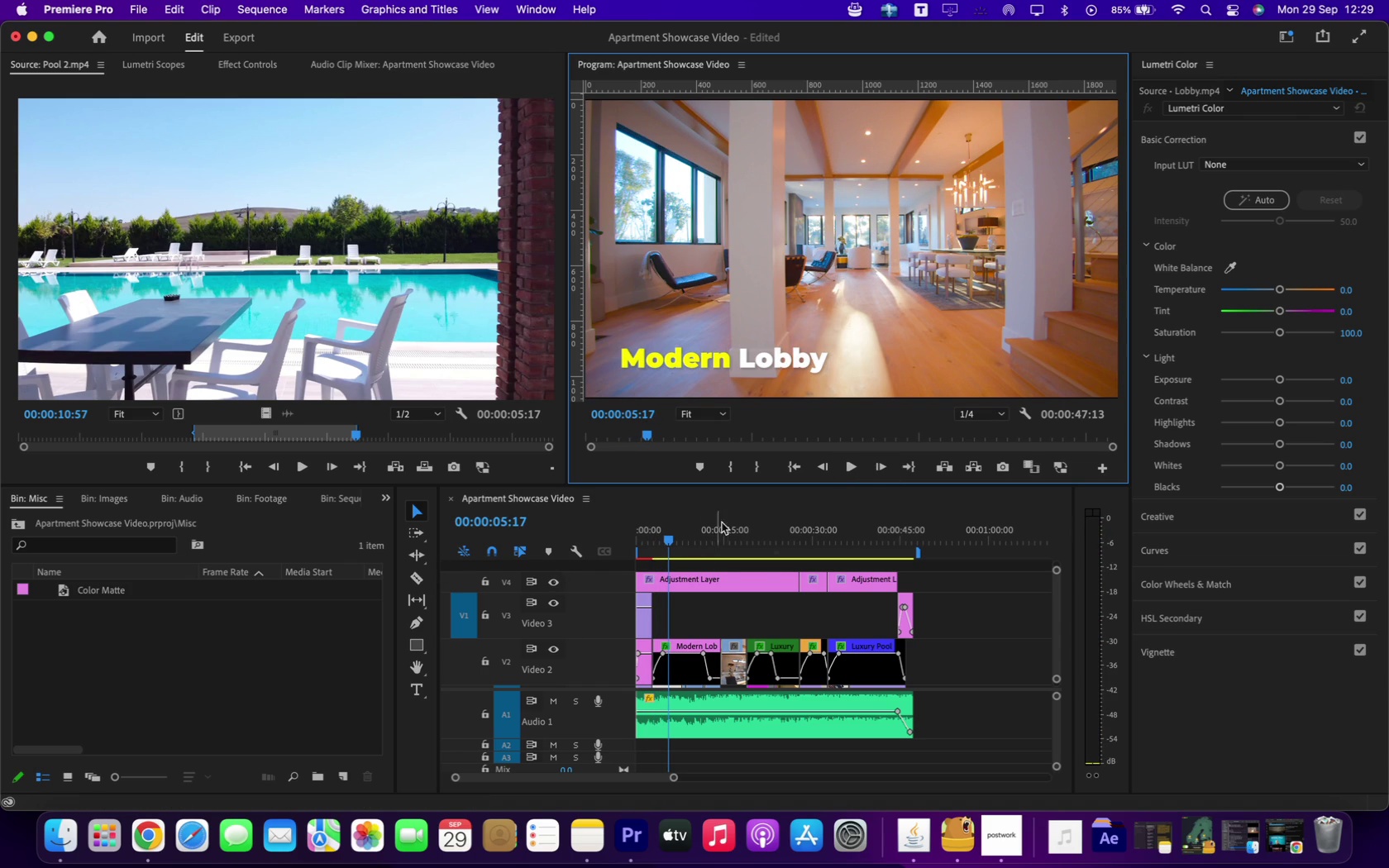 
left_click([260, 627])
 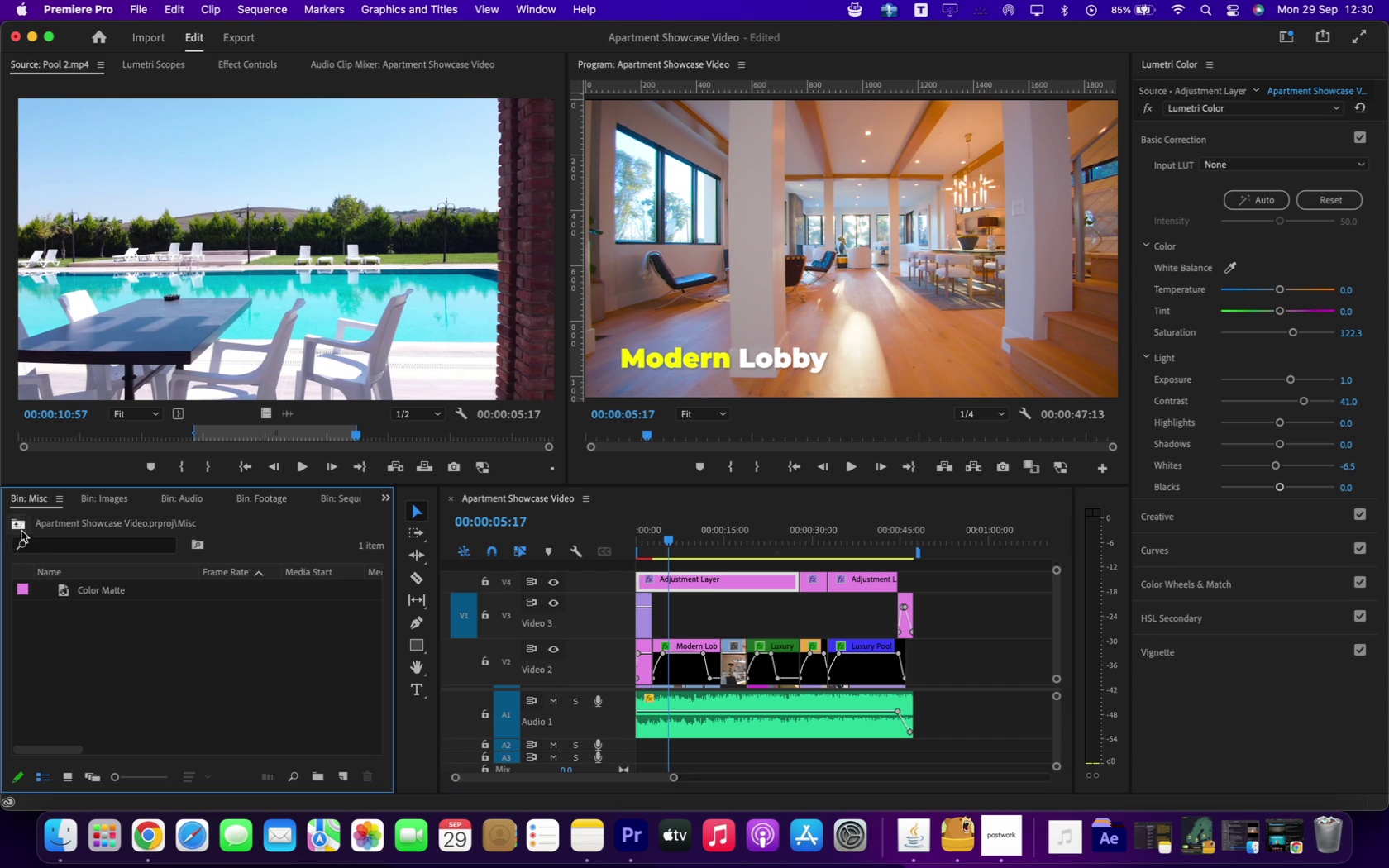 
left_click([22, 526])
 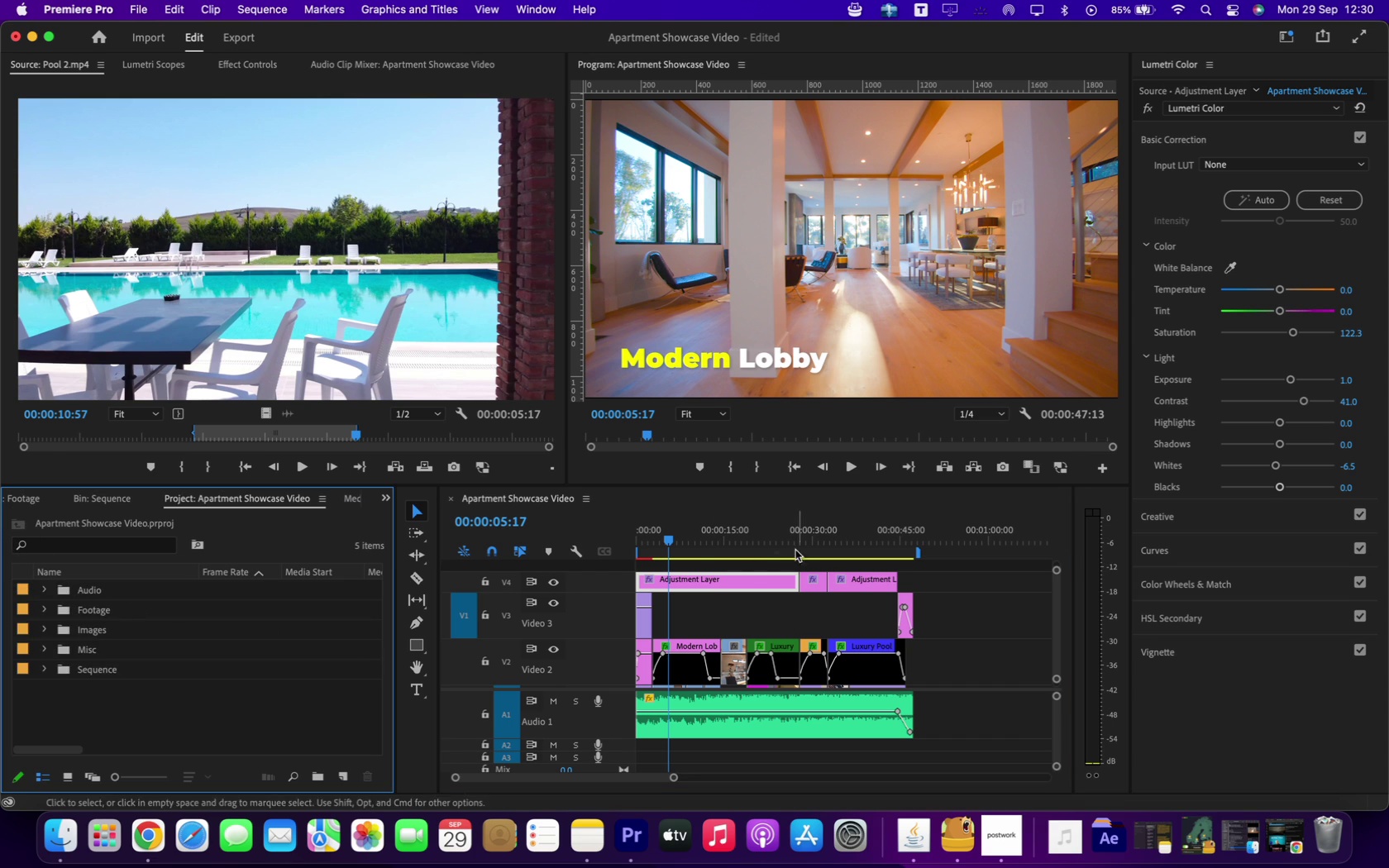 
left_click([761, 549])
 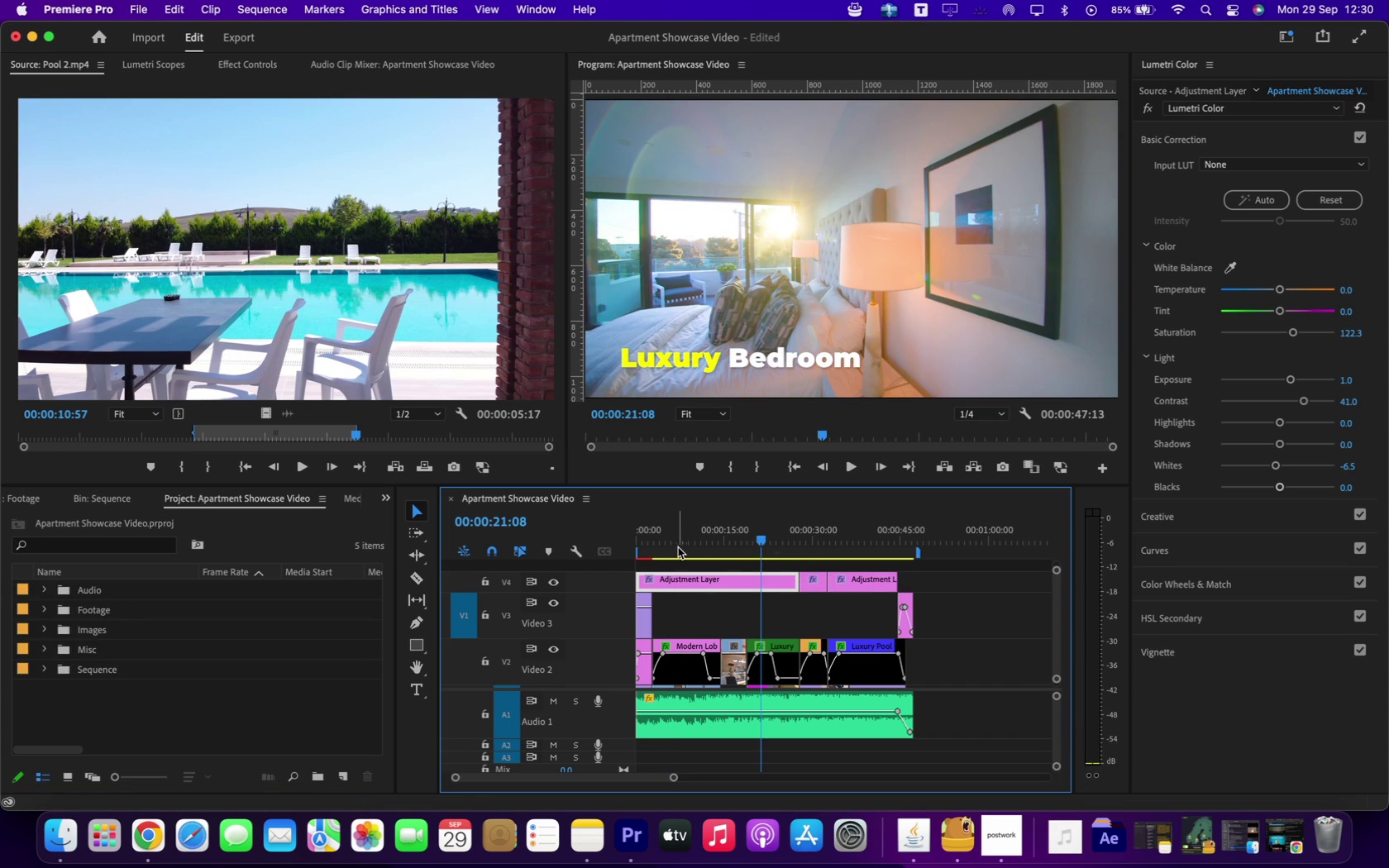 
left_click([671, 546])
 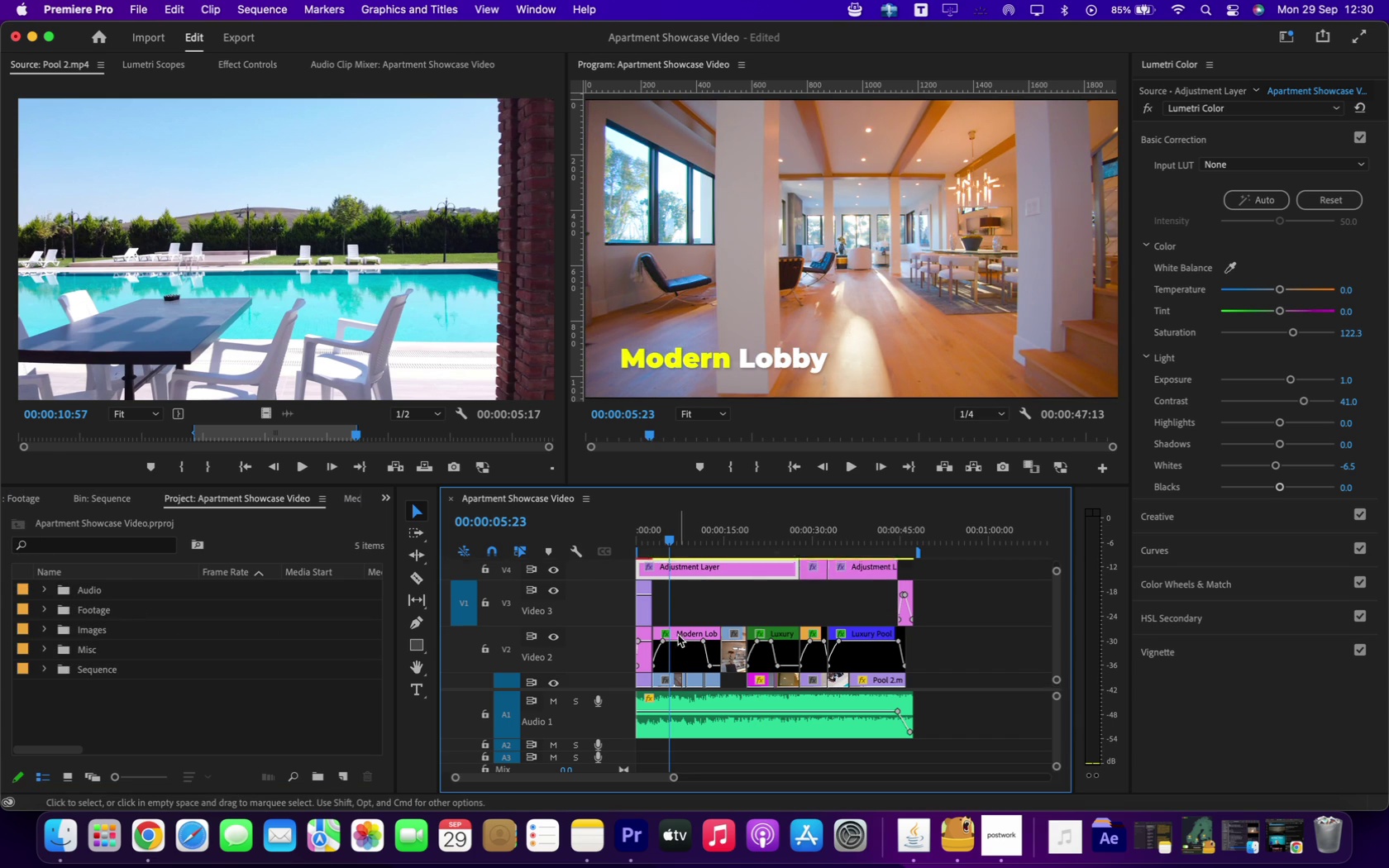 
scroll: coordinate [684, 648], scroll_direction: down, amount: 7.0
 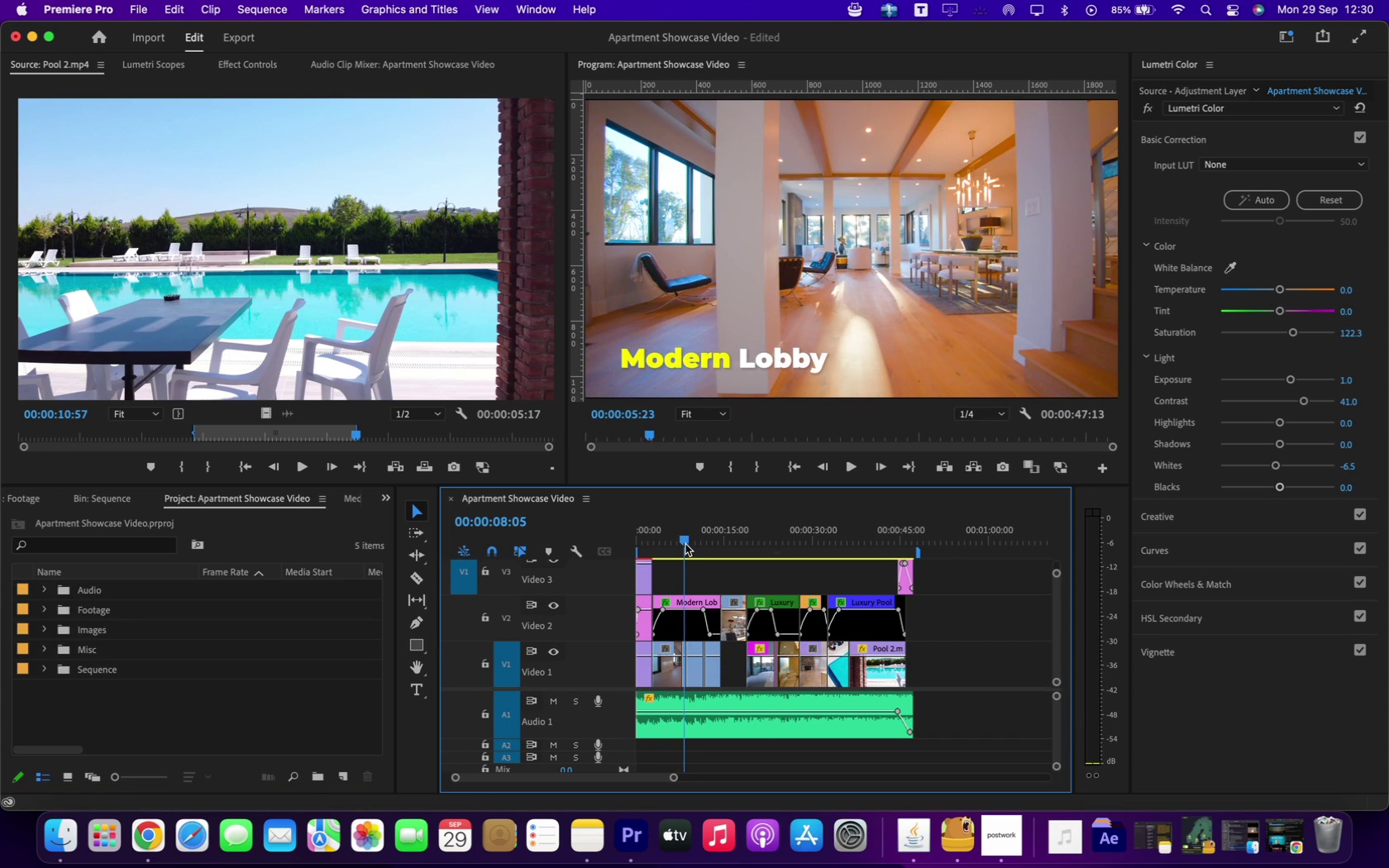 
left_click([685, 544])